 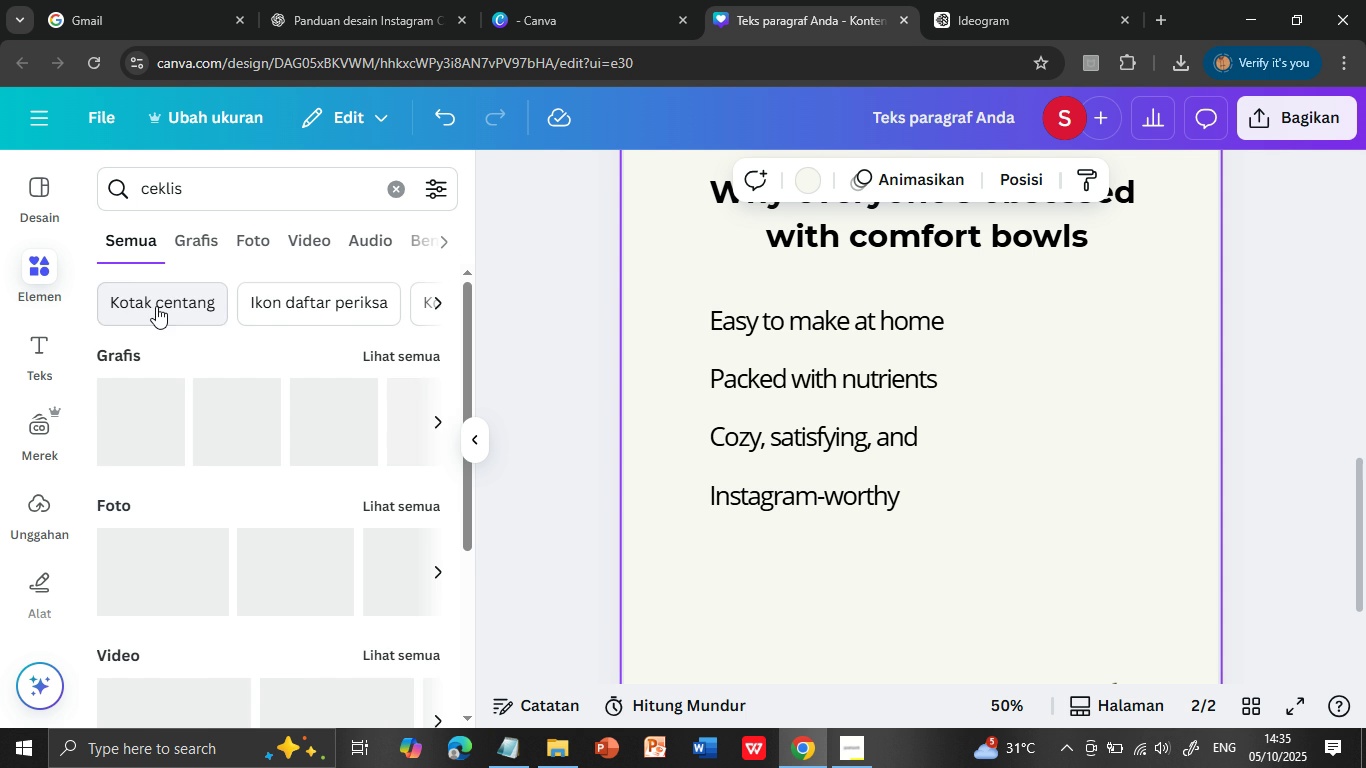 
left_click([431, 356])
 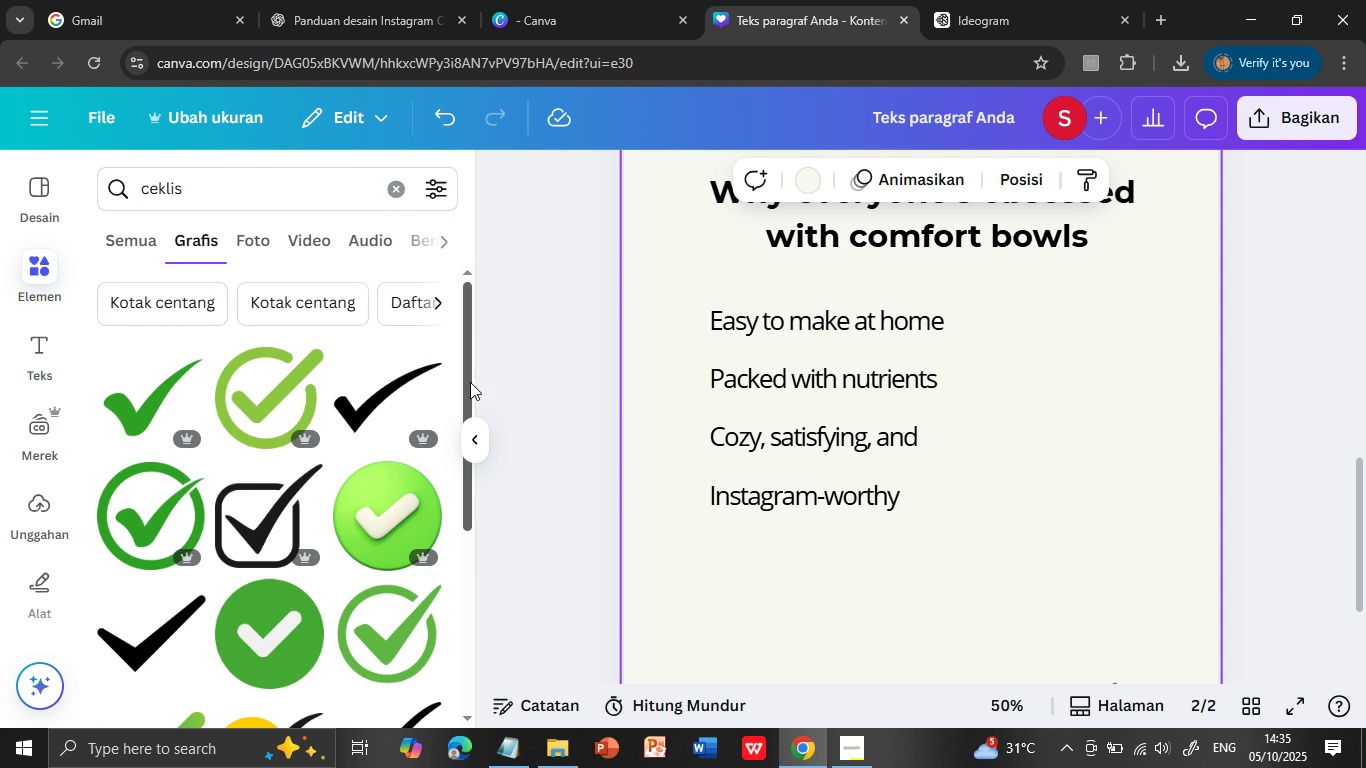 
scroll: coordinate [413, 504], scroll_direction: down, amount: 3.0
 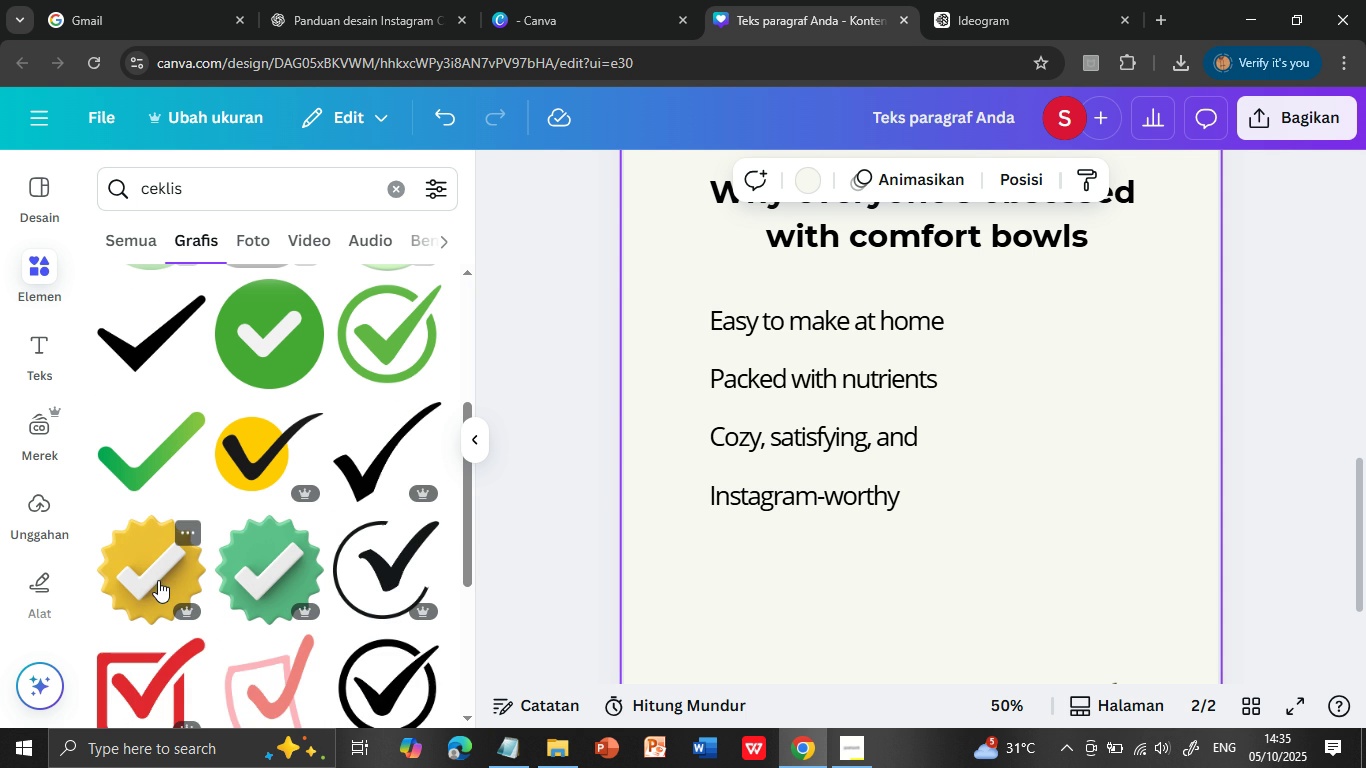 
left_click([153, 567])
 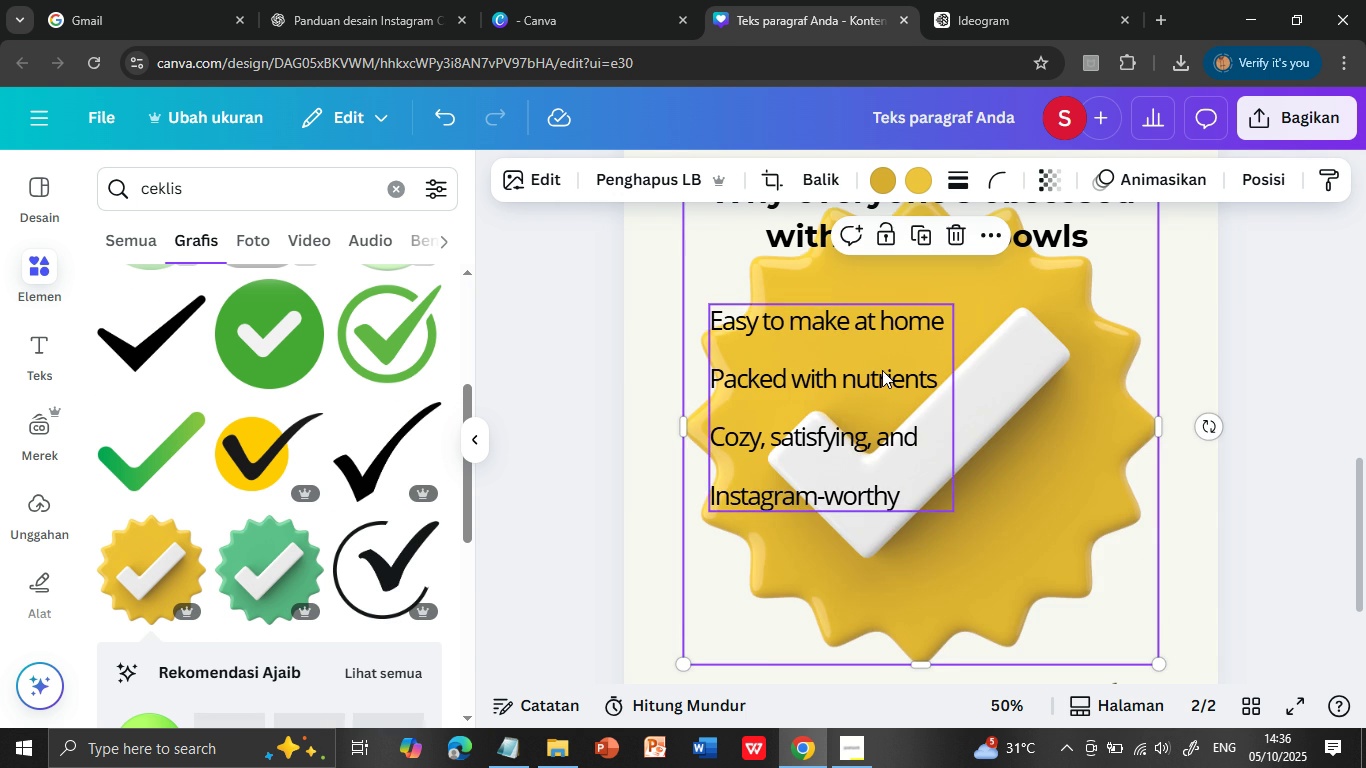 
scroll: coordinate [928, 368], scroll_direction: up, amount: 2.0